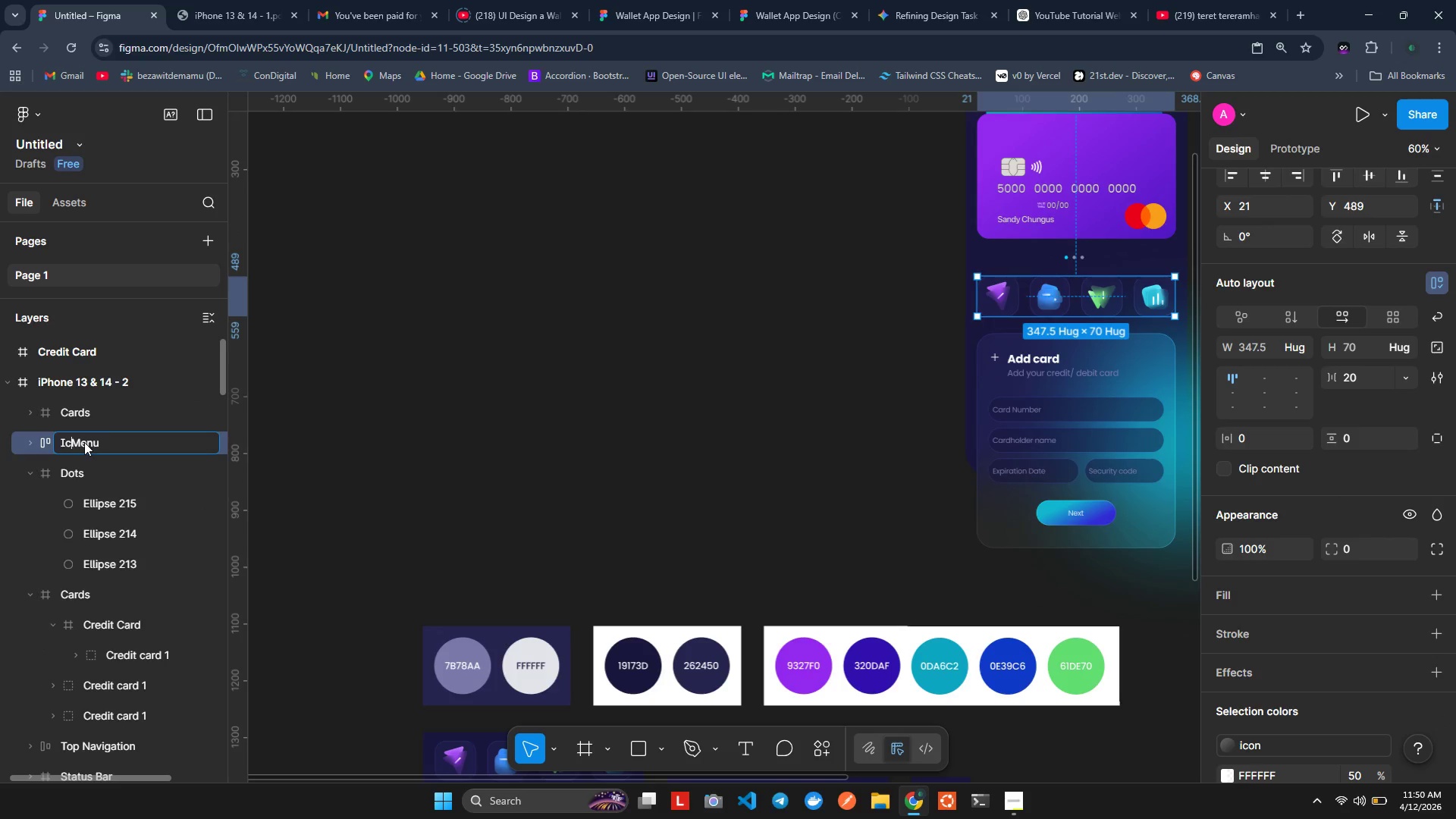 
key(Backspace)
 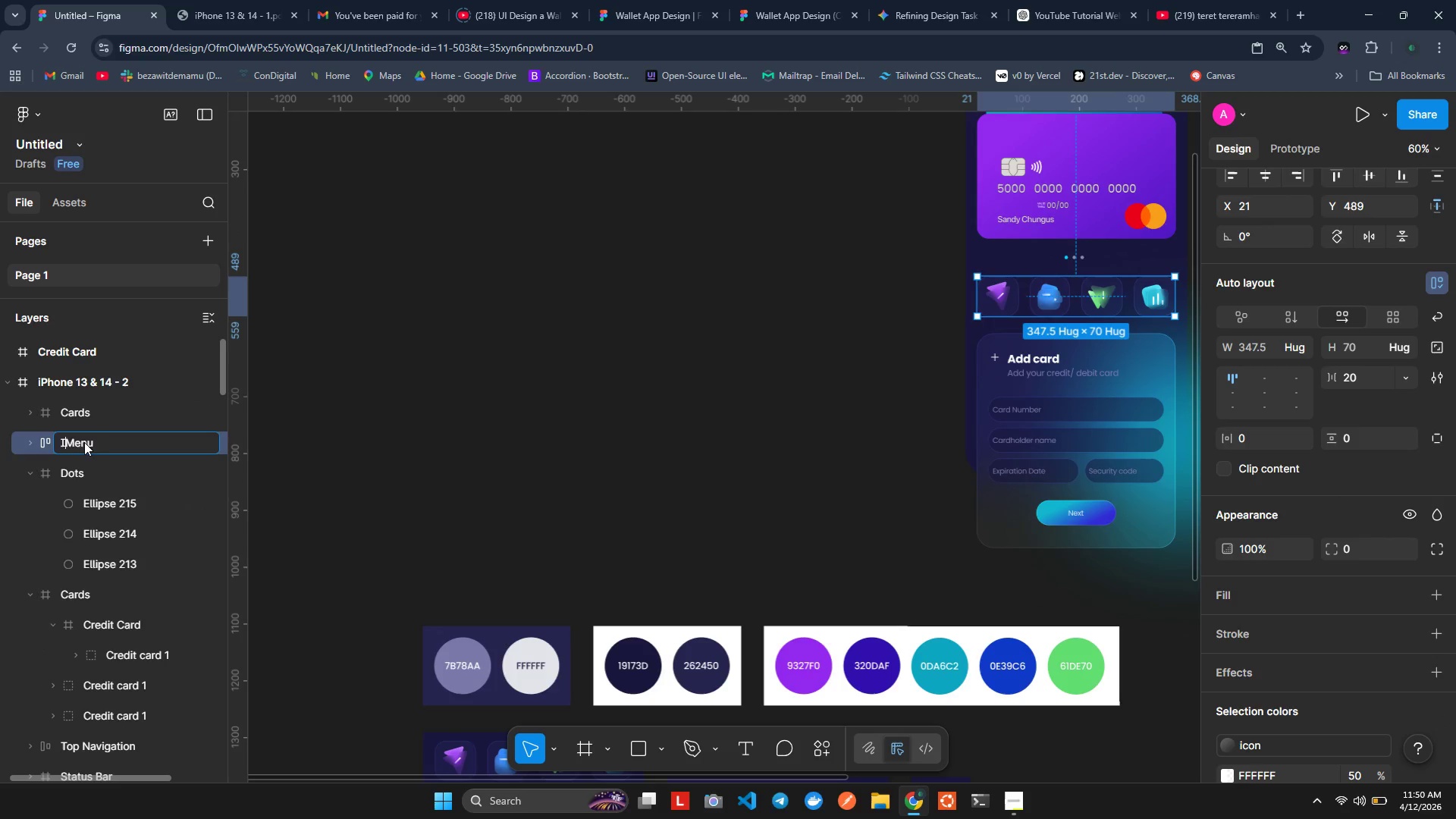 
key(Backspace)
 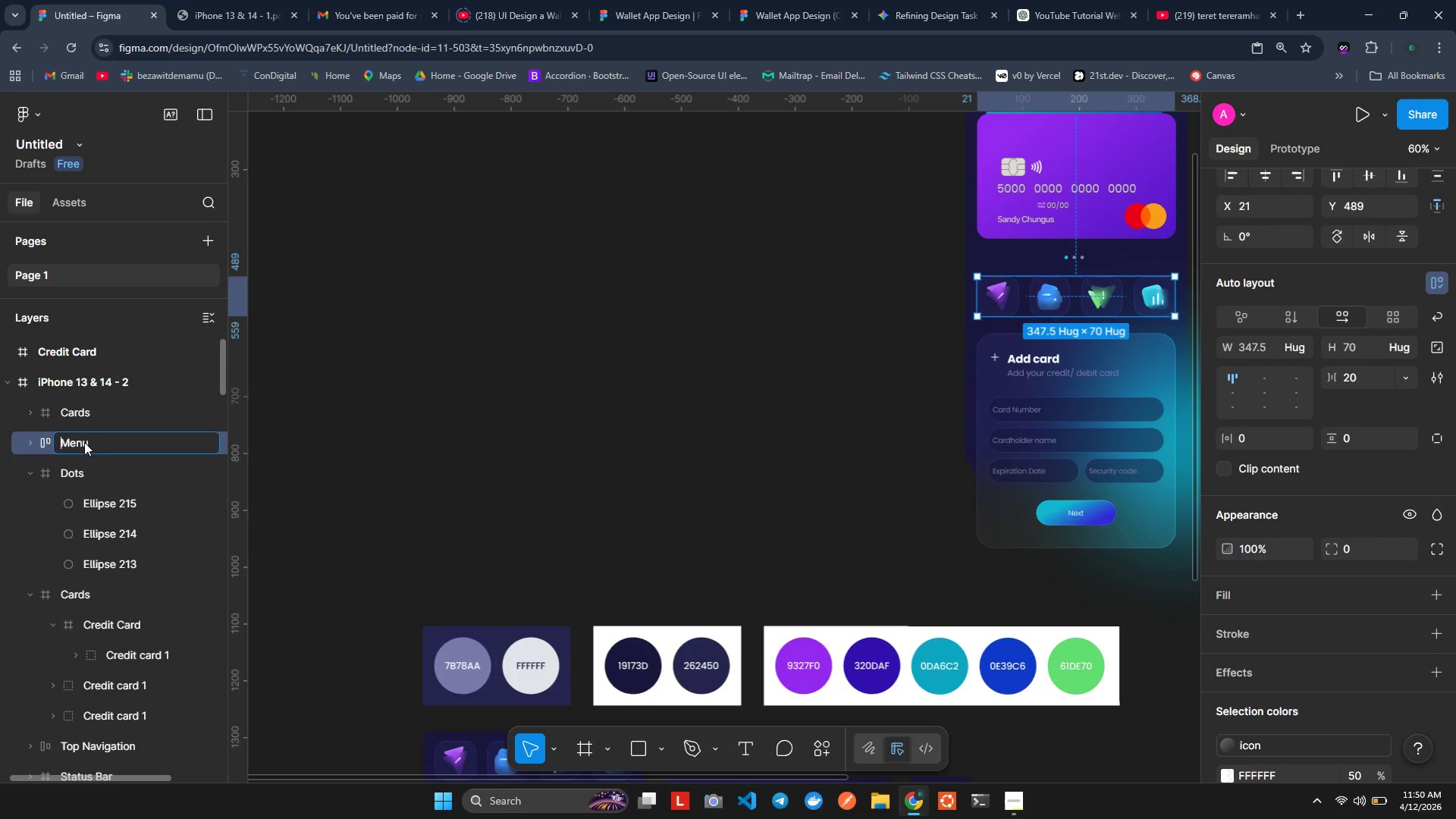 
key(Backspace)
 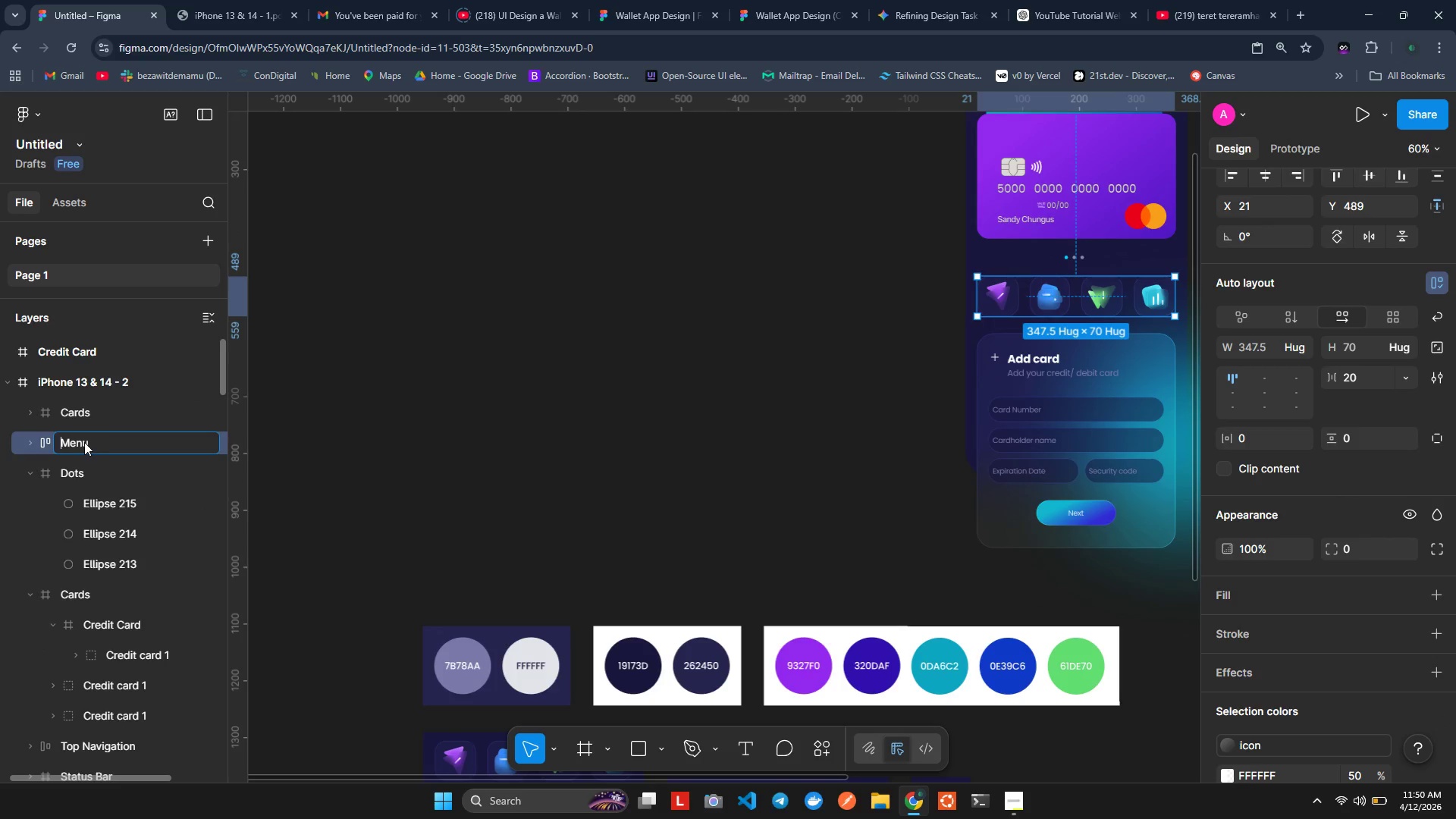 
key(Enter)
 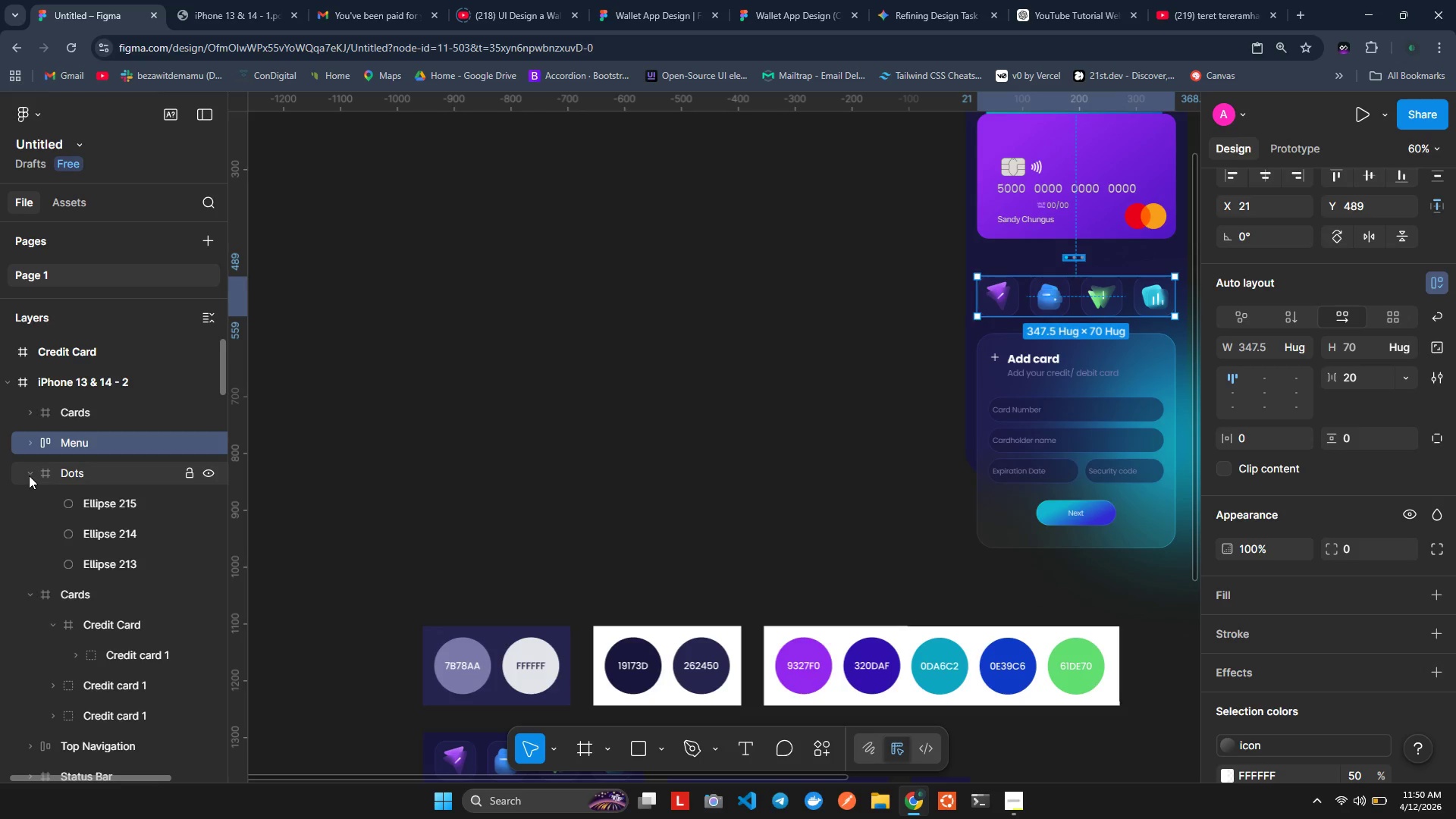 
left_click([29, 475])
 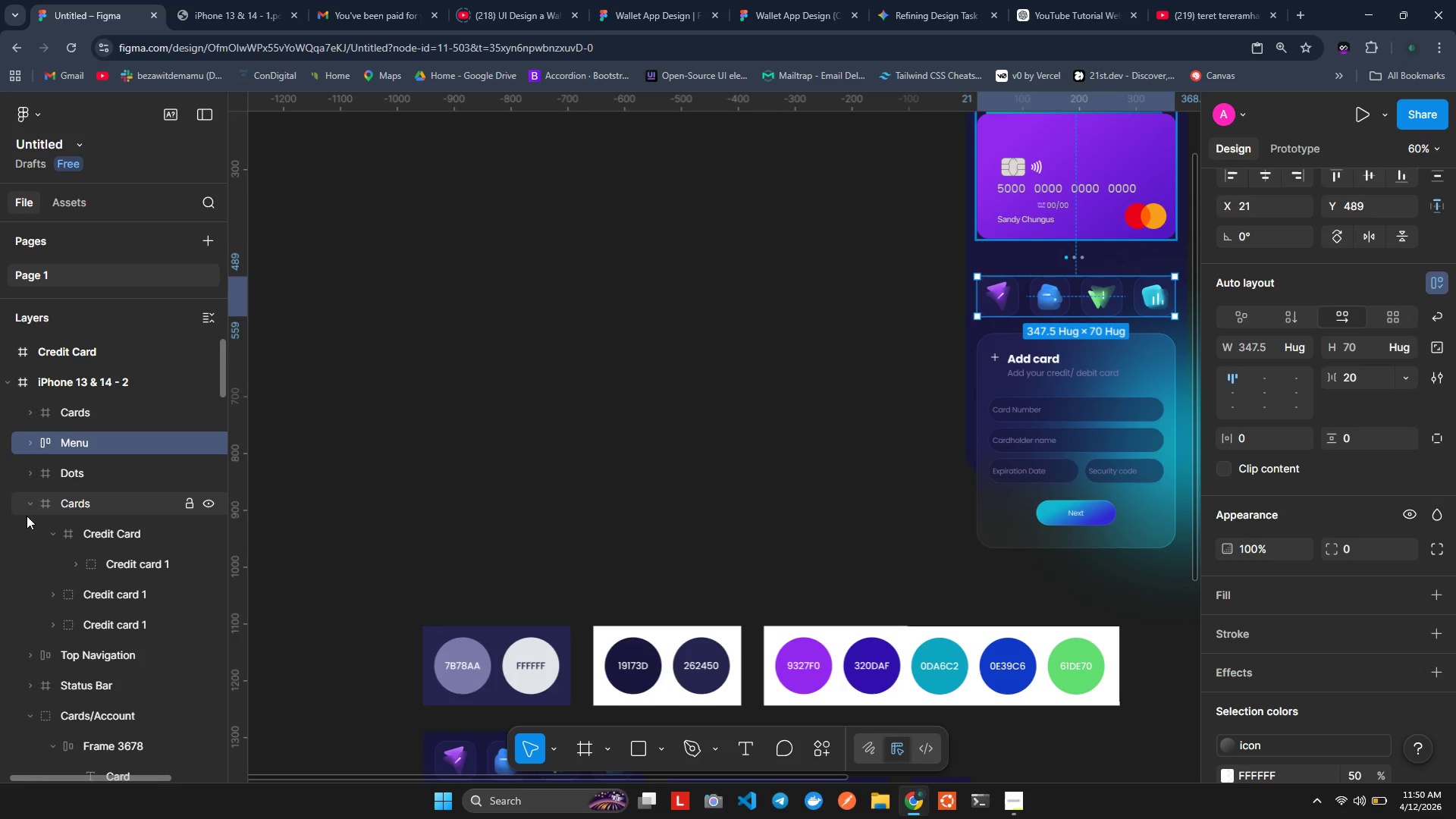 
wait(6.36)
 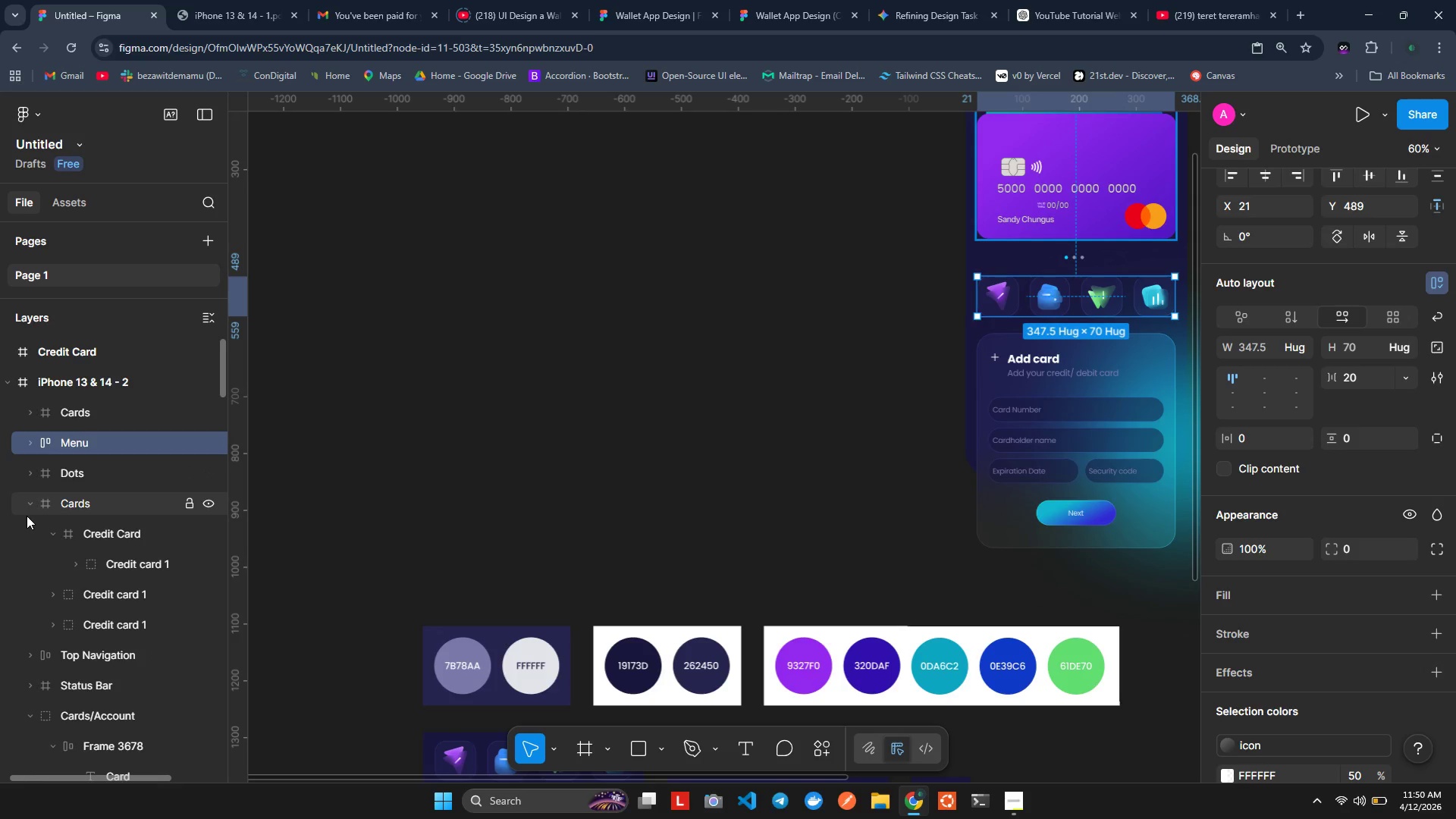 
left_click([30, 504])
 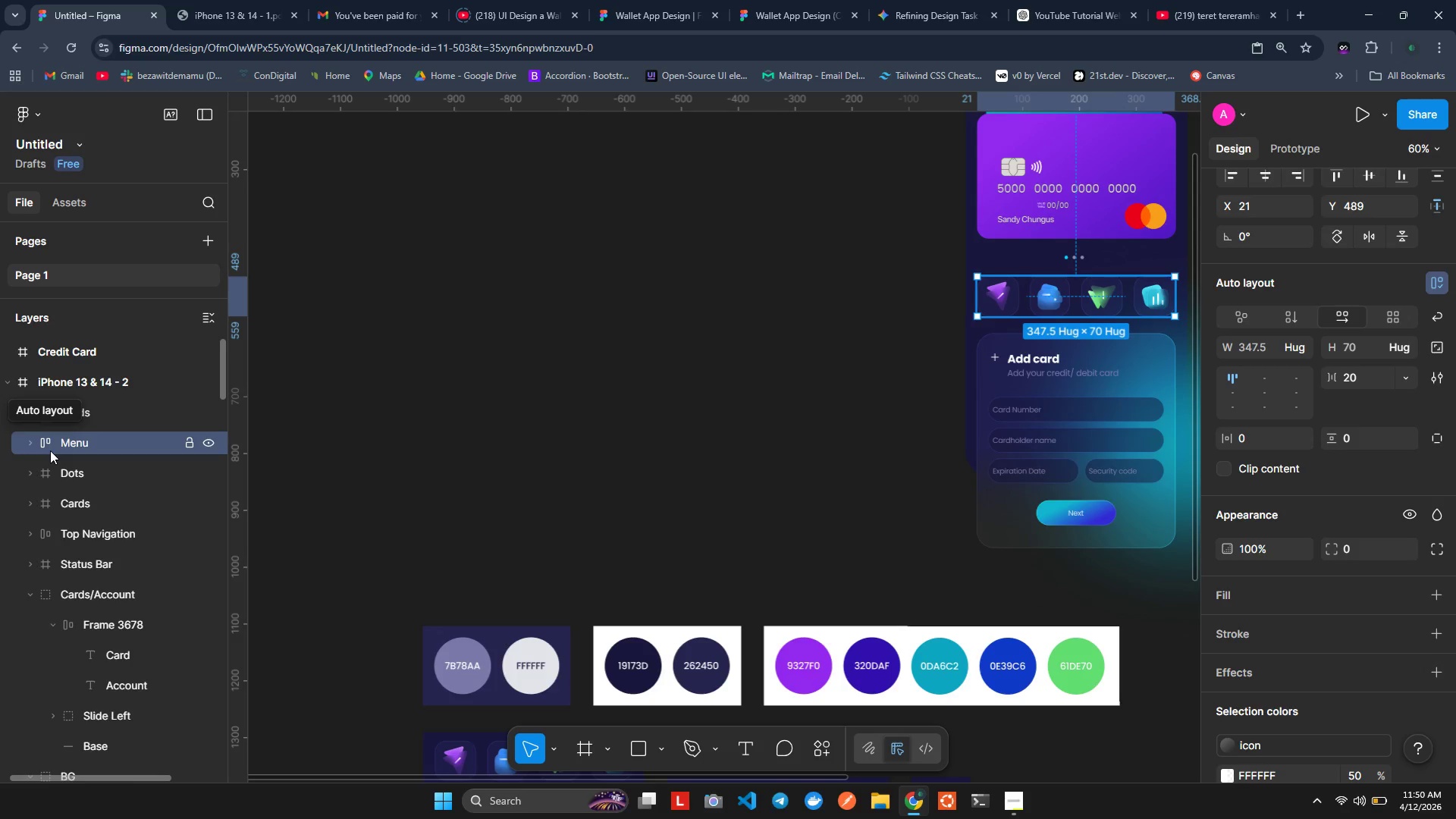 
wait(13.62)
 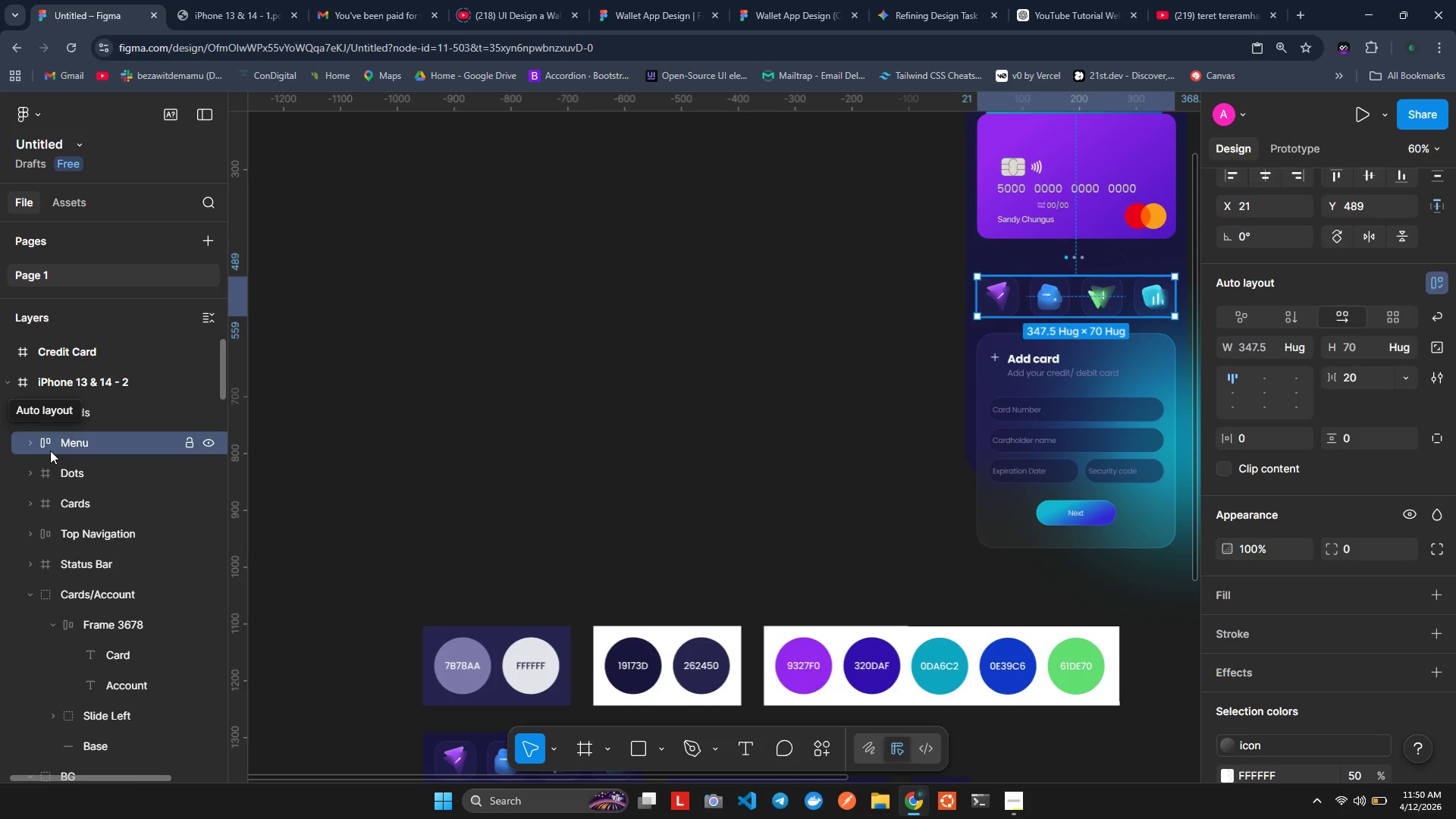 
key(Alt+AltLeft)
 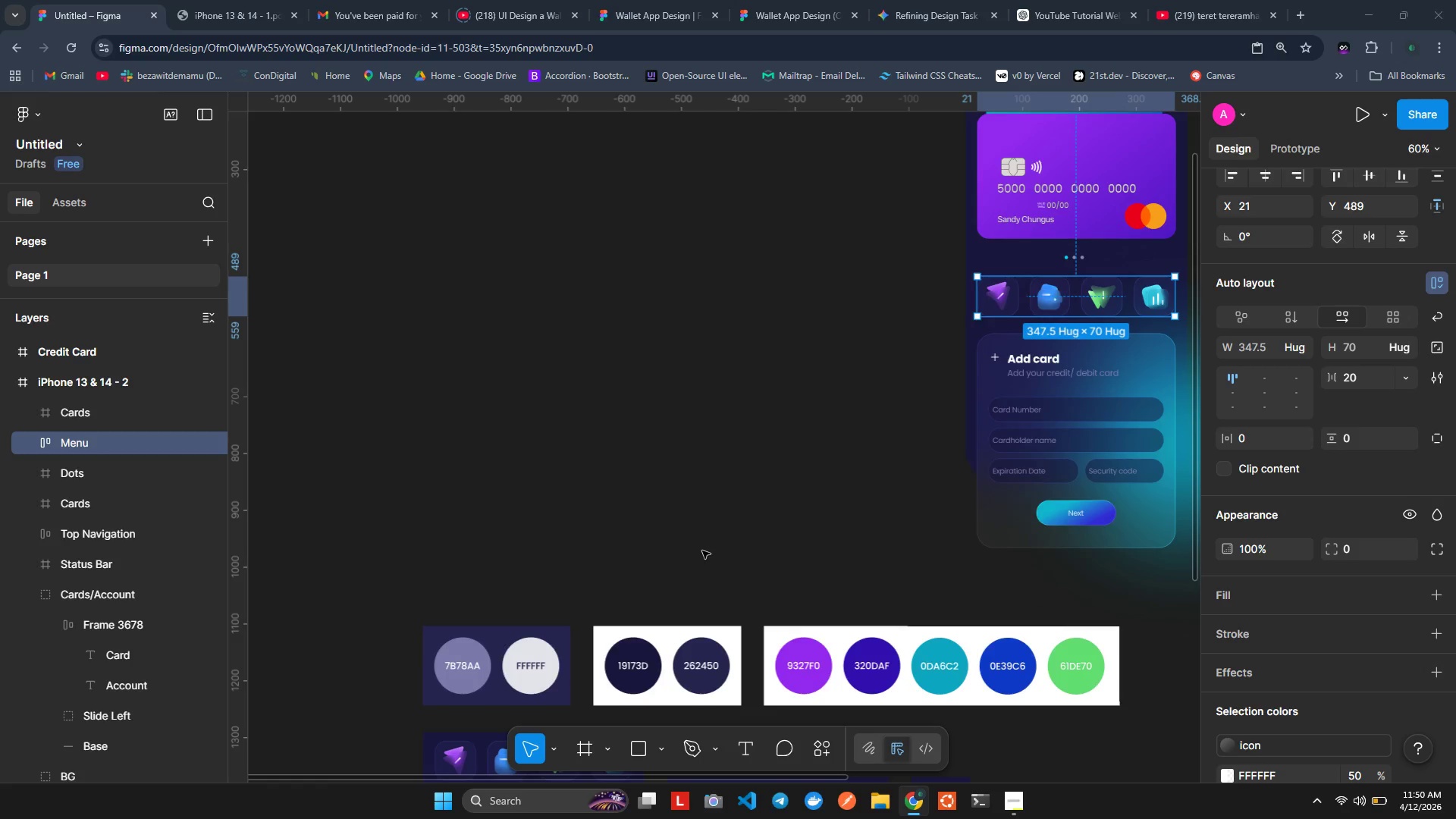 
key(Alt+Tab)